 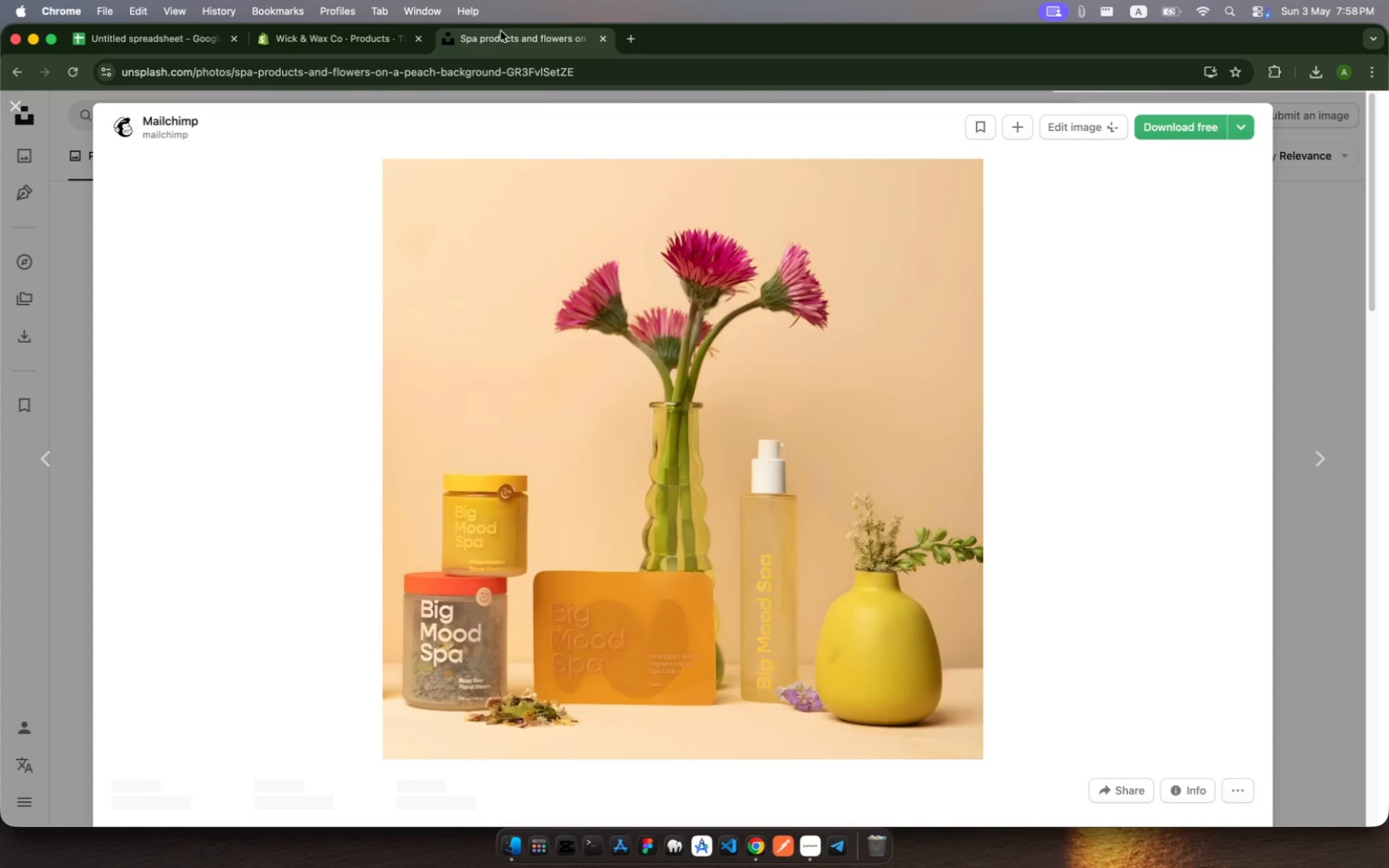 
left_click([294, 40])
 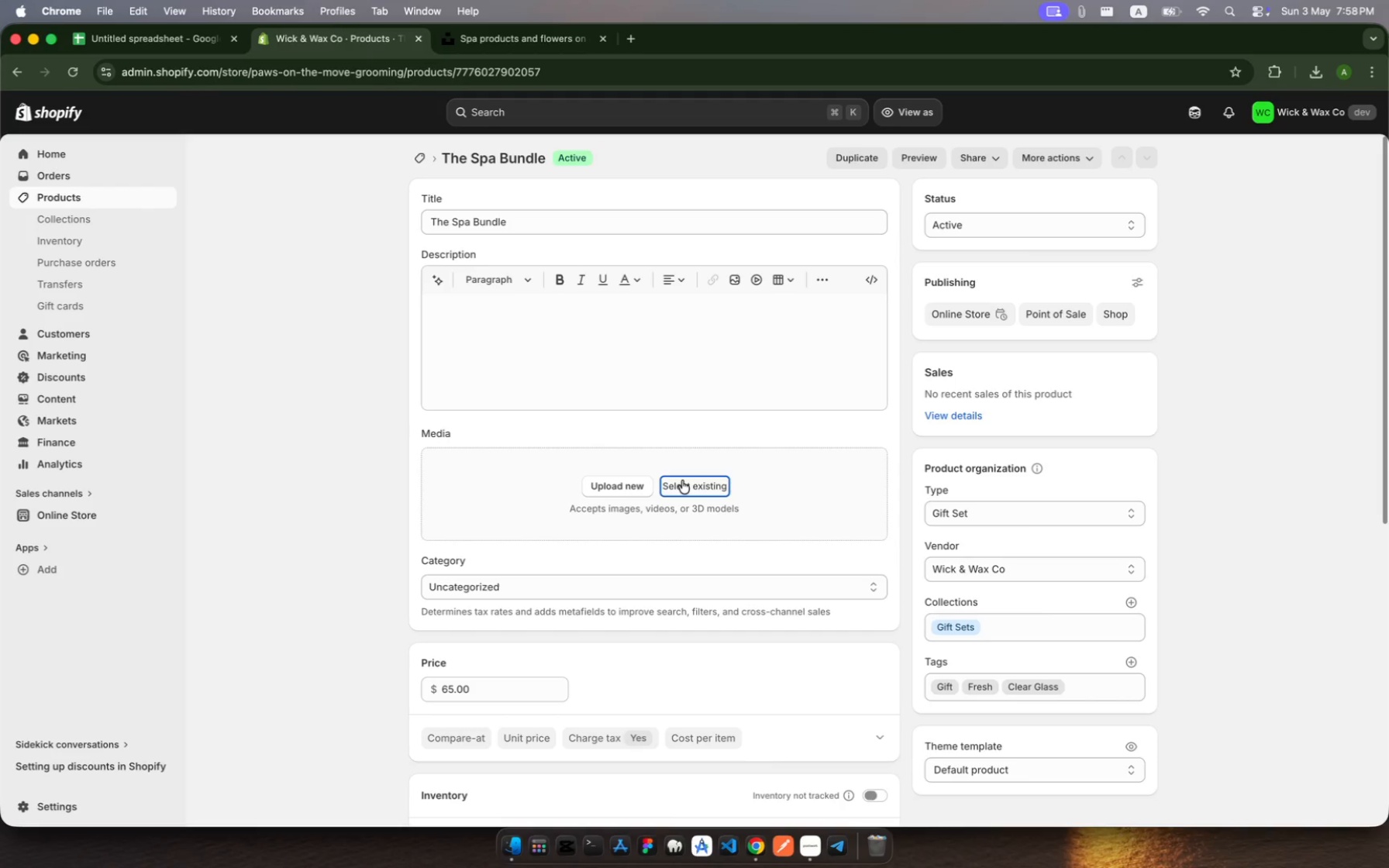 
left_click([684, 484])
 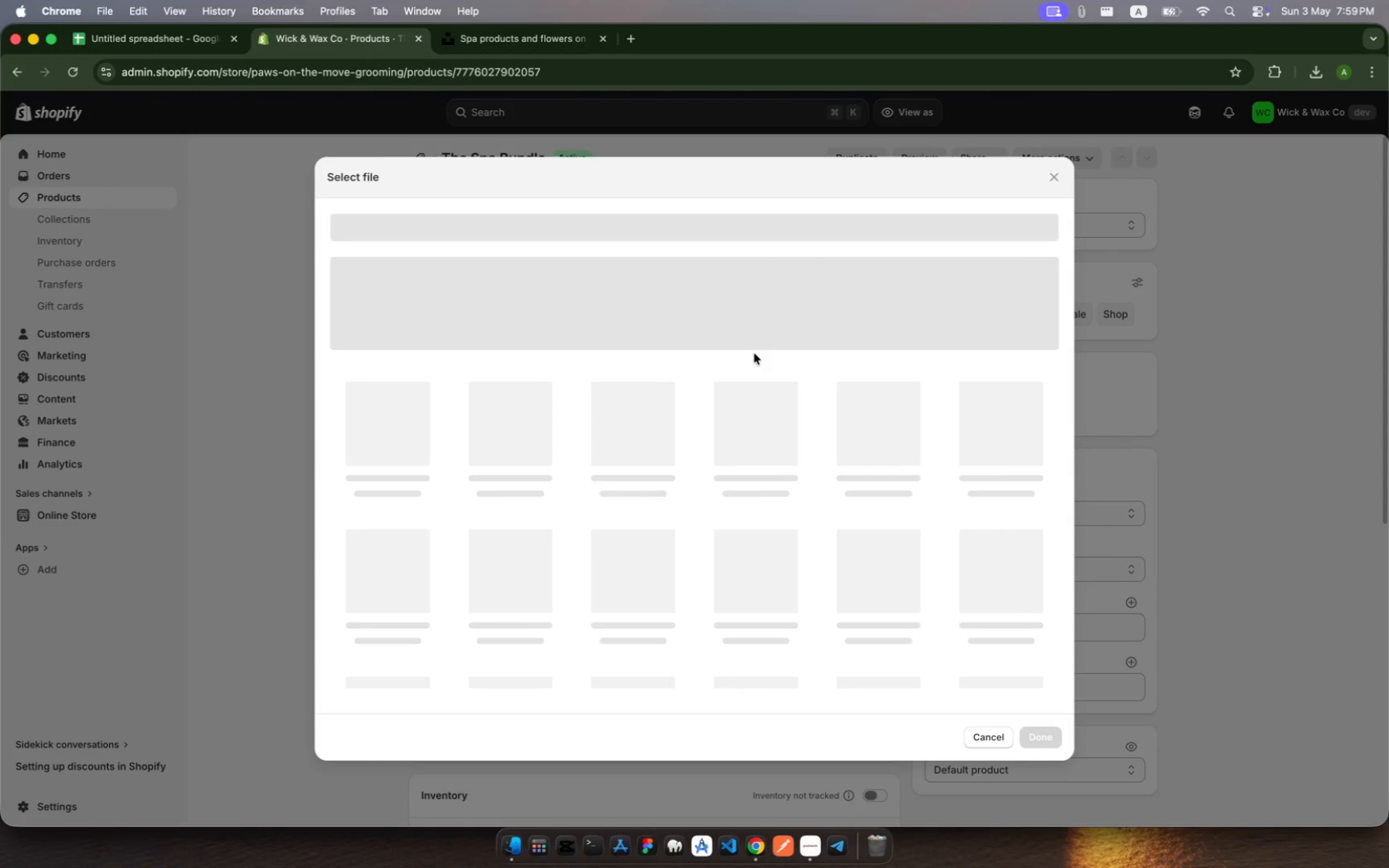 
wait(18.6)
 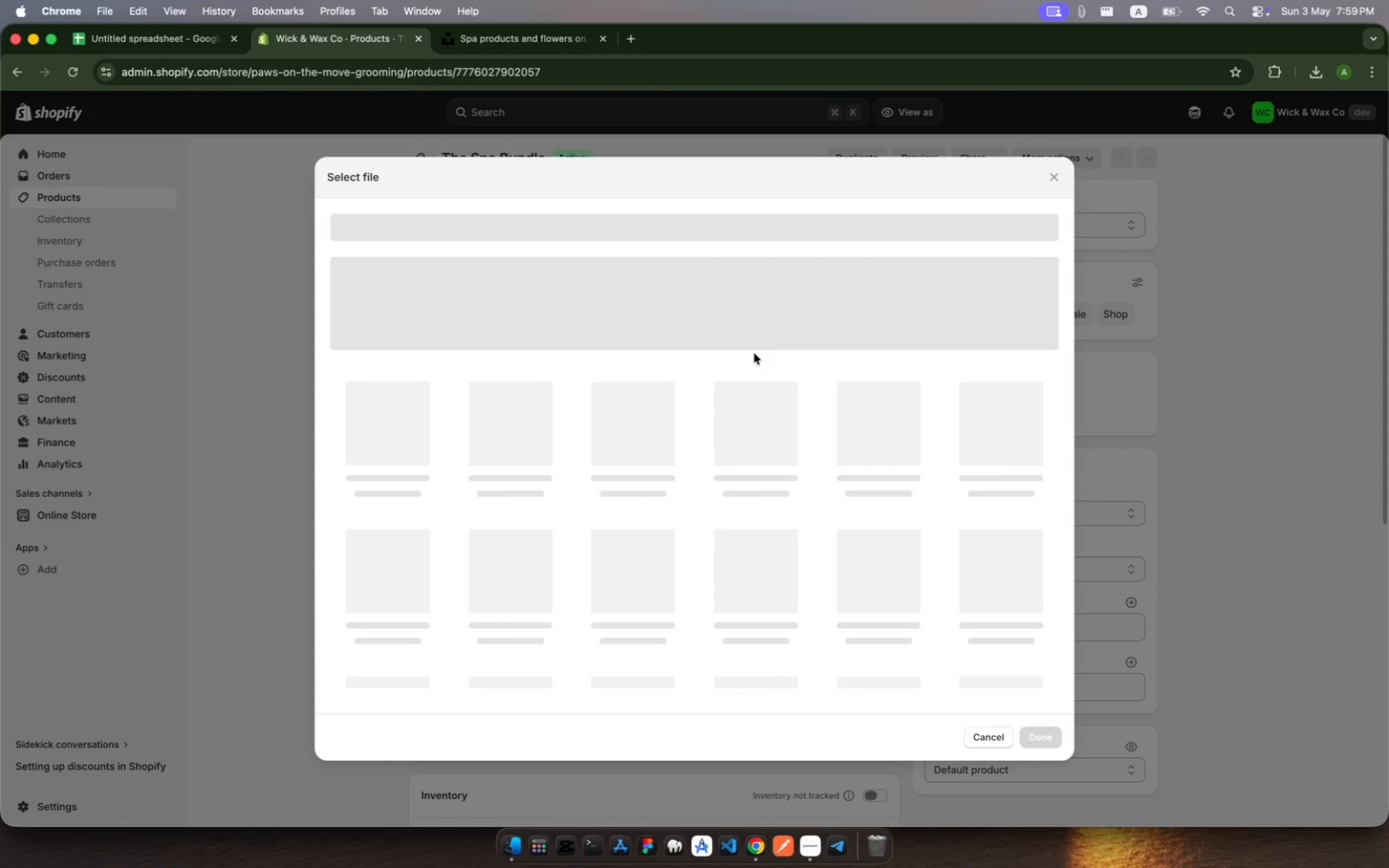 
left_click([1051, 174])
 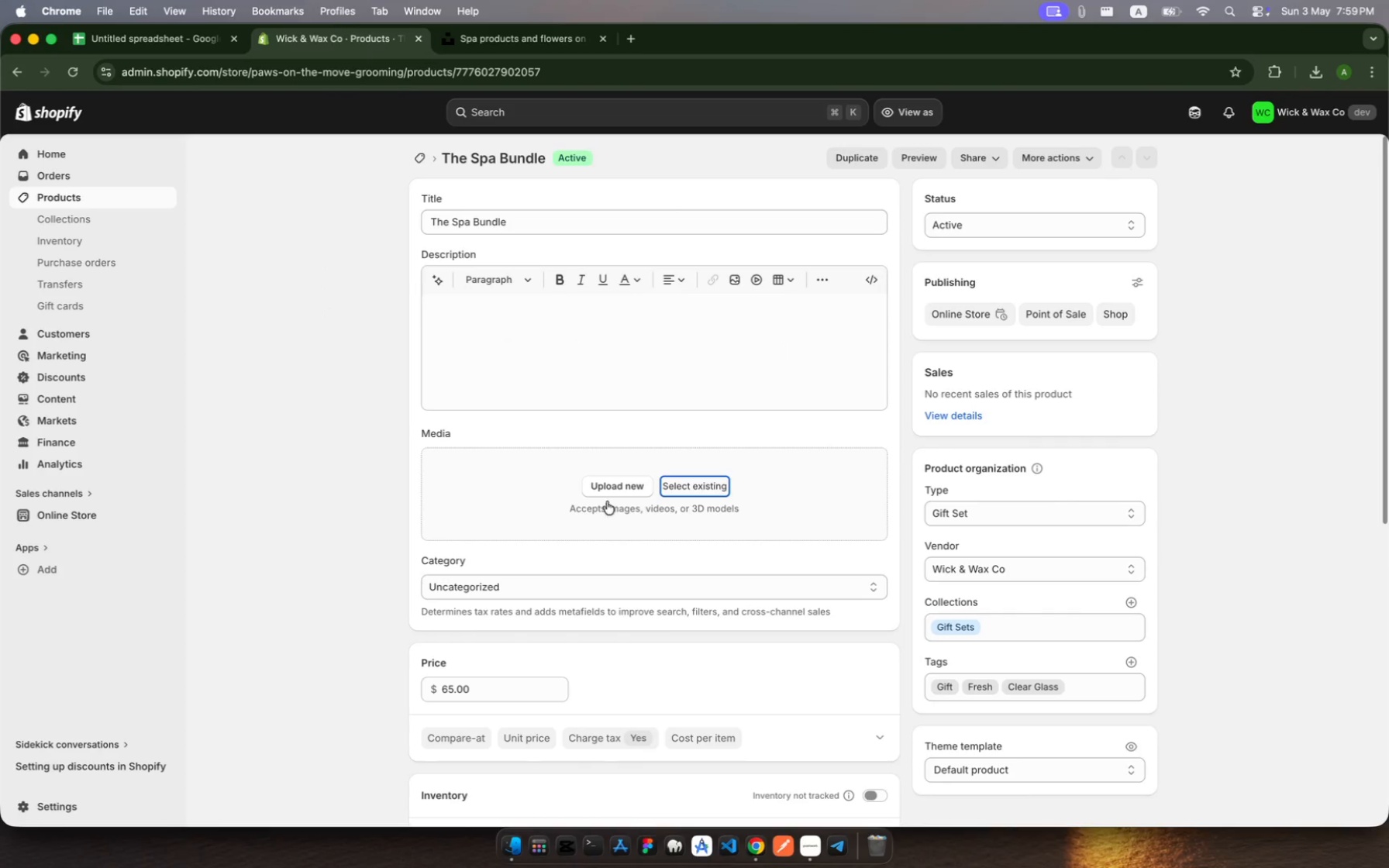 
left_click([680, 492])
 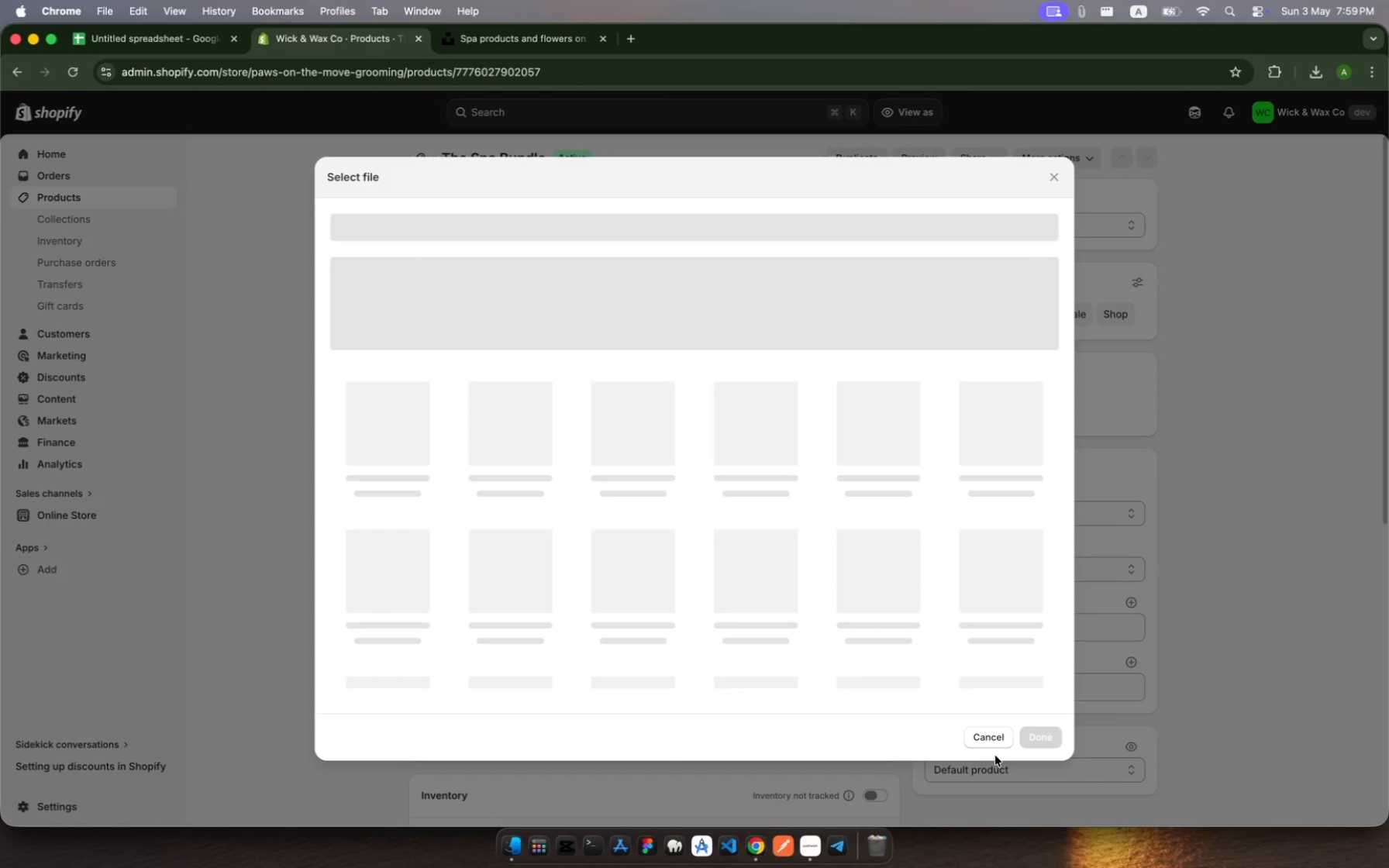 
scroll: coordinate [933, 500], scroll_direction: up, amount: 185.0
 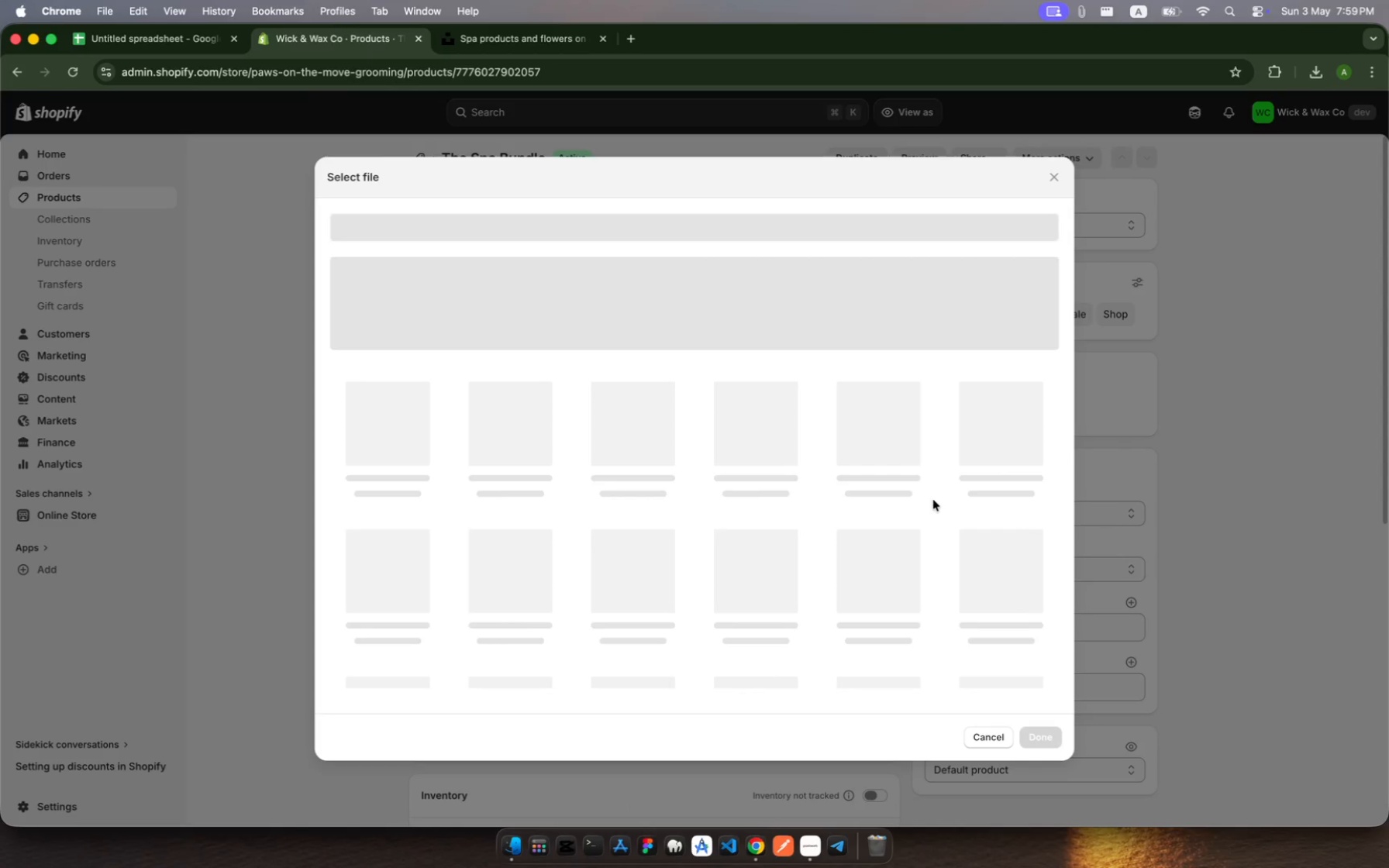 
wait(7.17)
 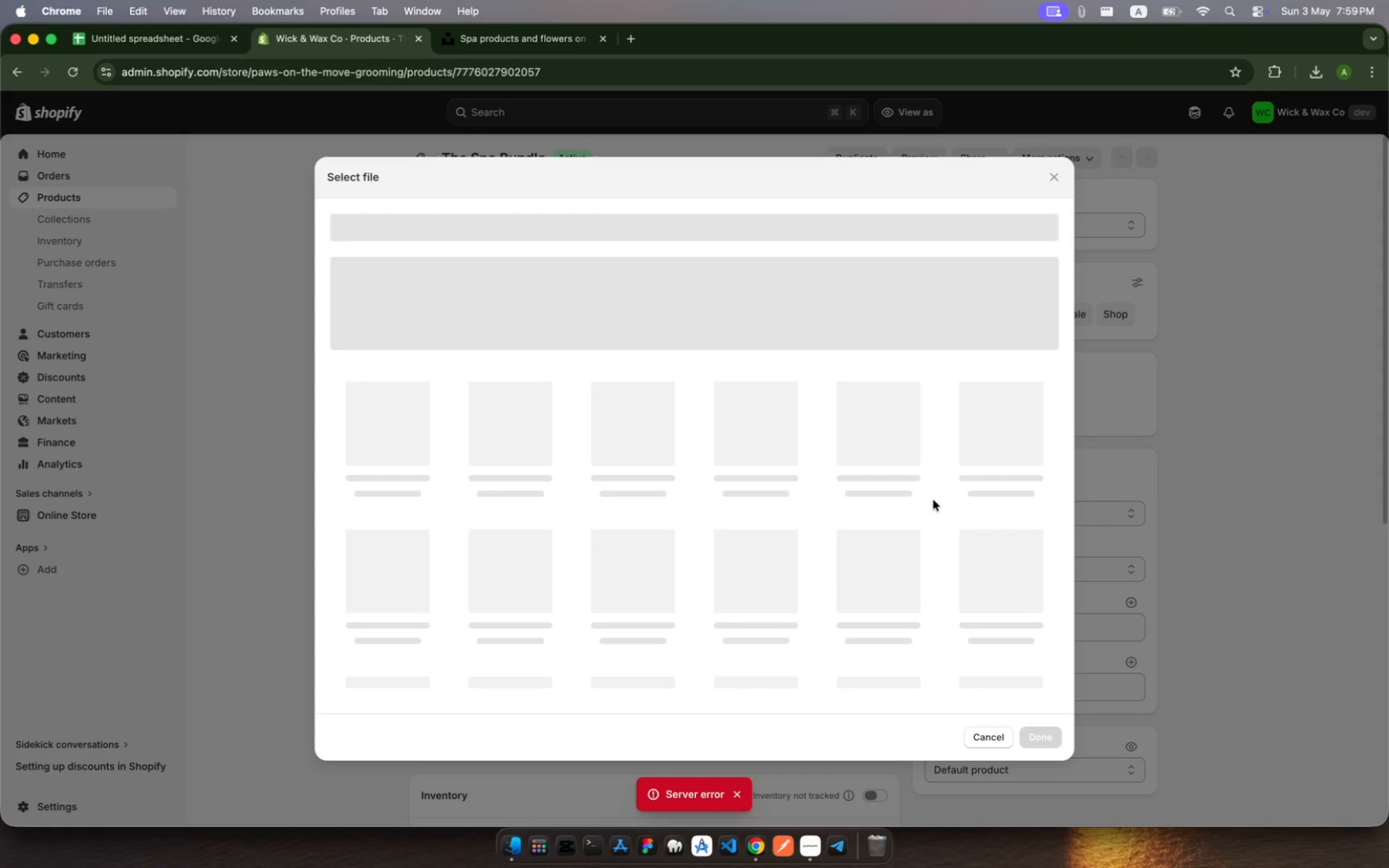 
left_click([812, 842])